 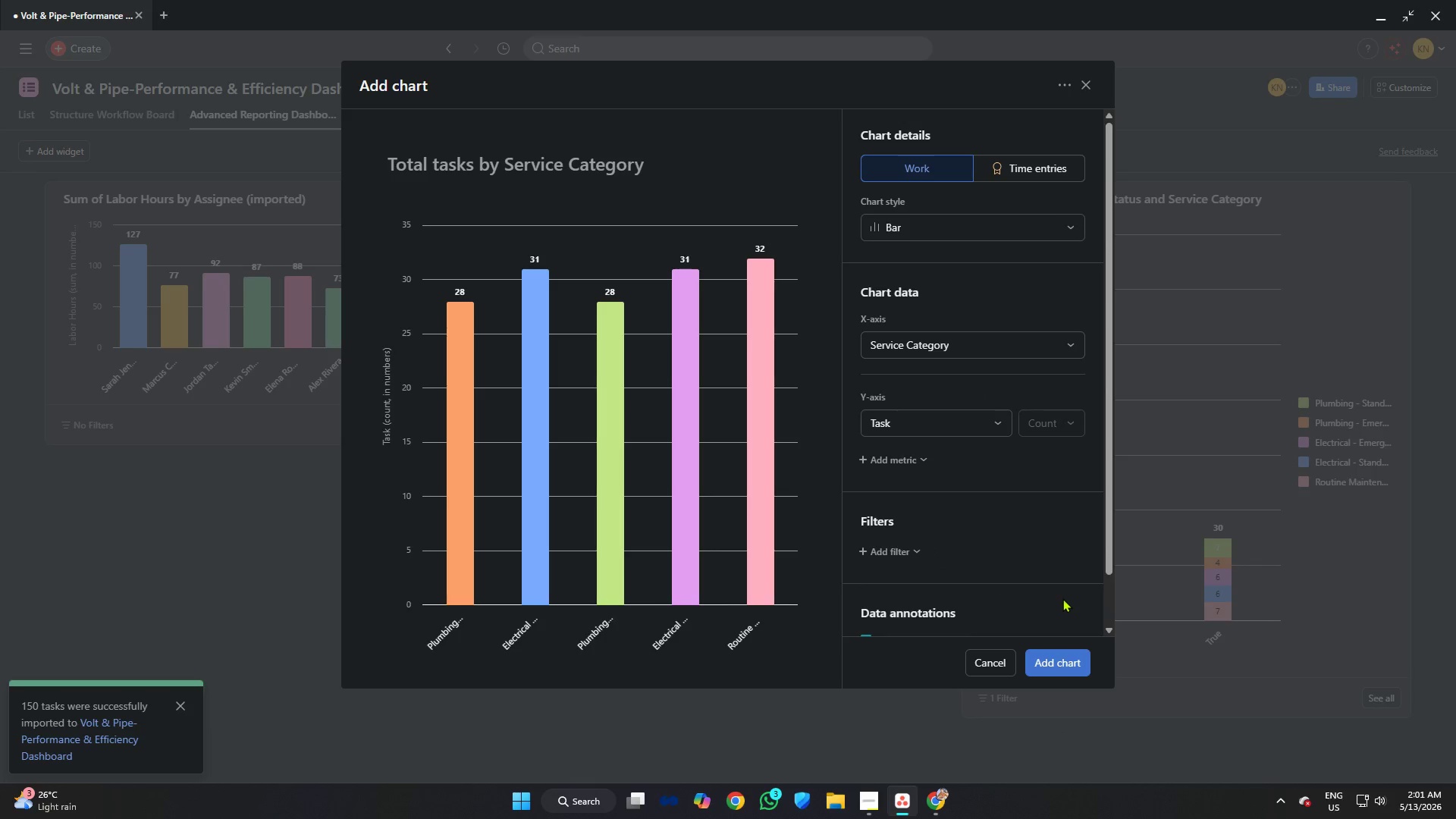 
left_click([924, 412])
 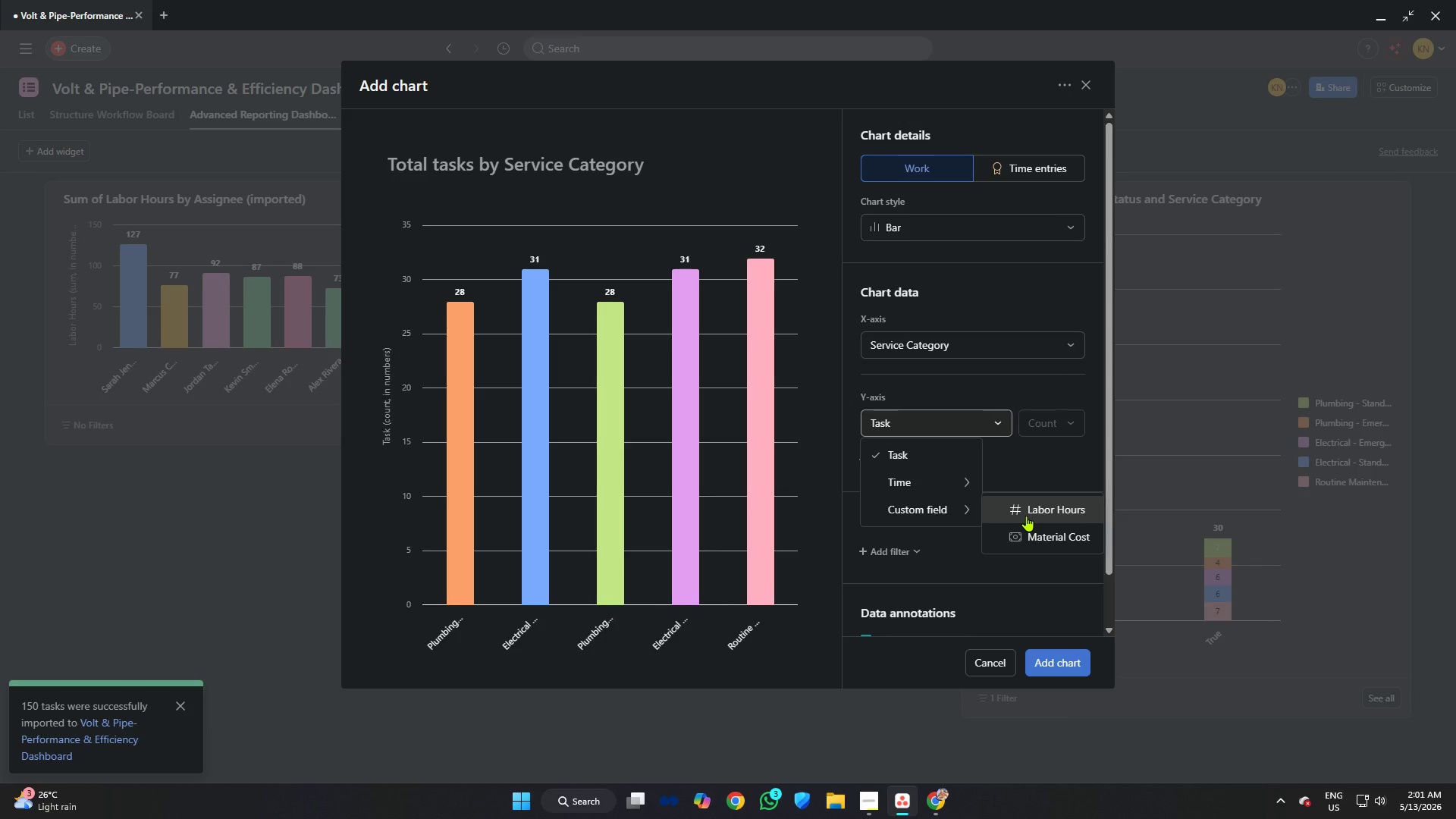 
left_click([1048, 544])
 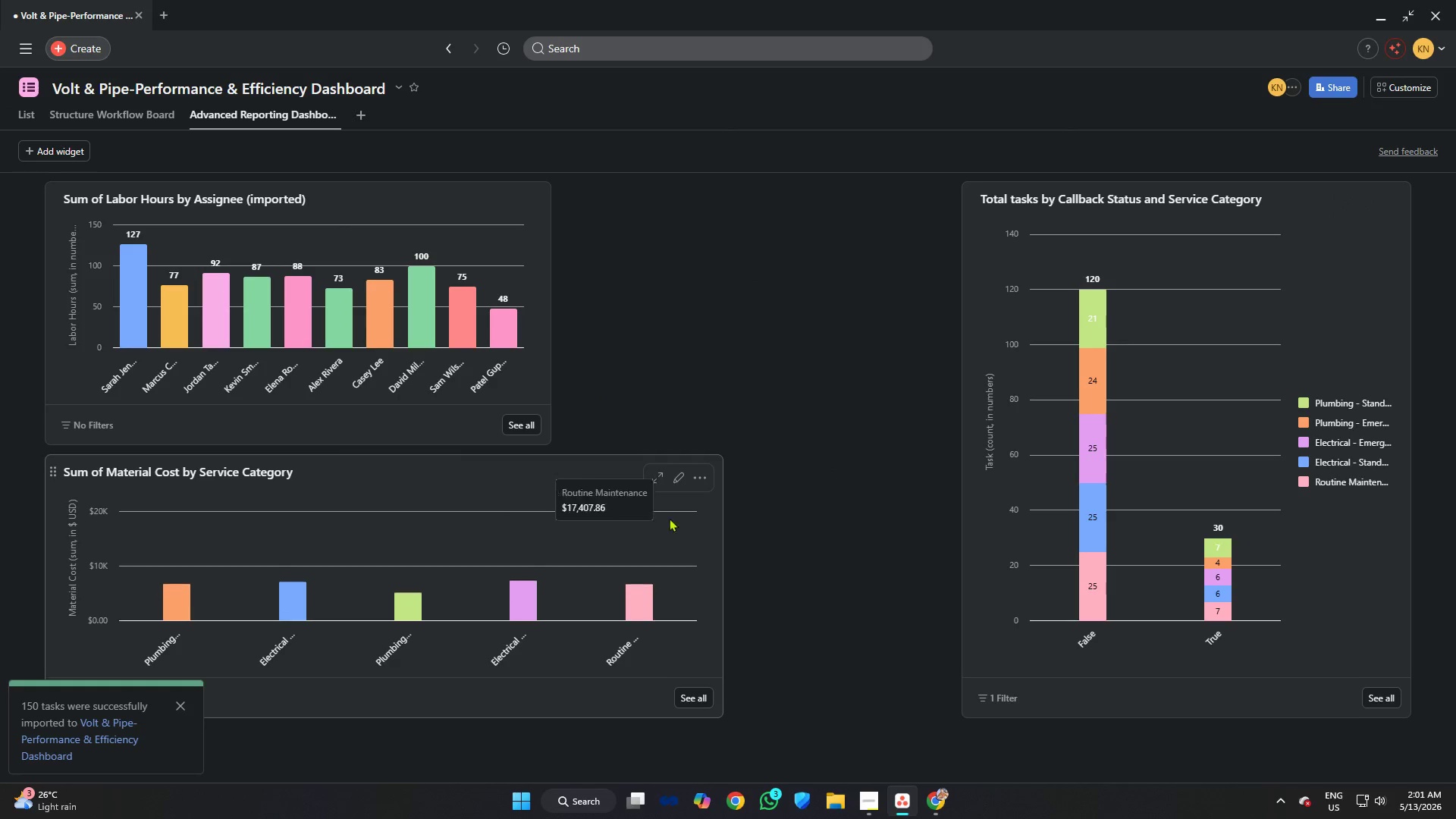 
wait(5.89)
 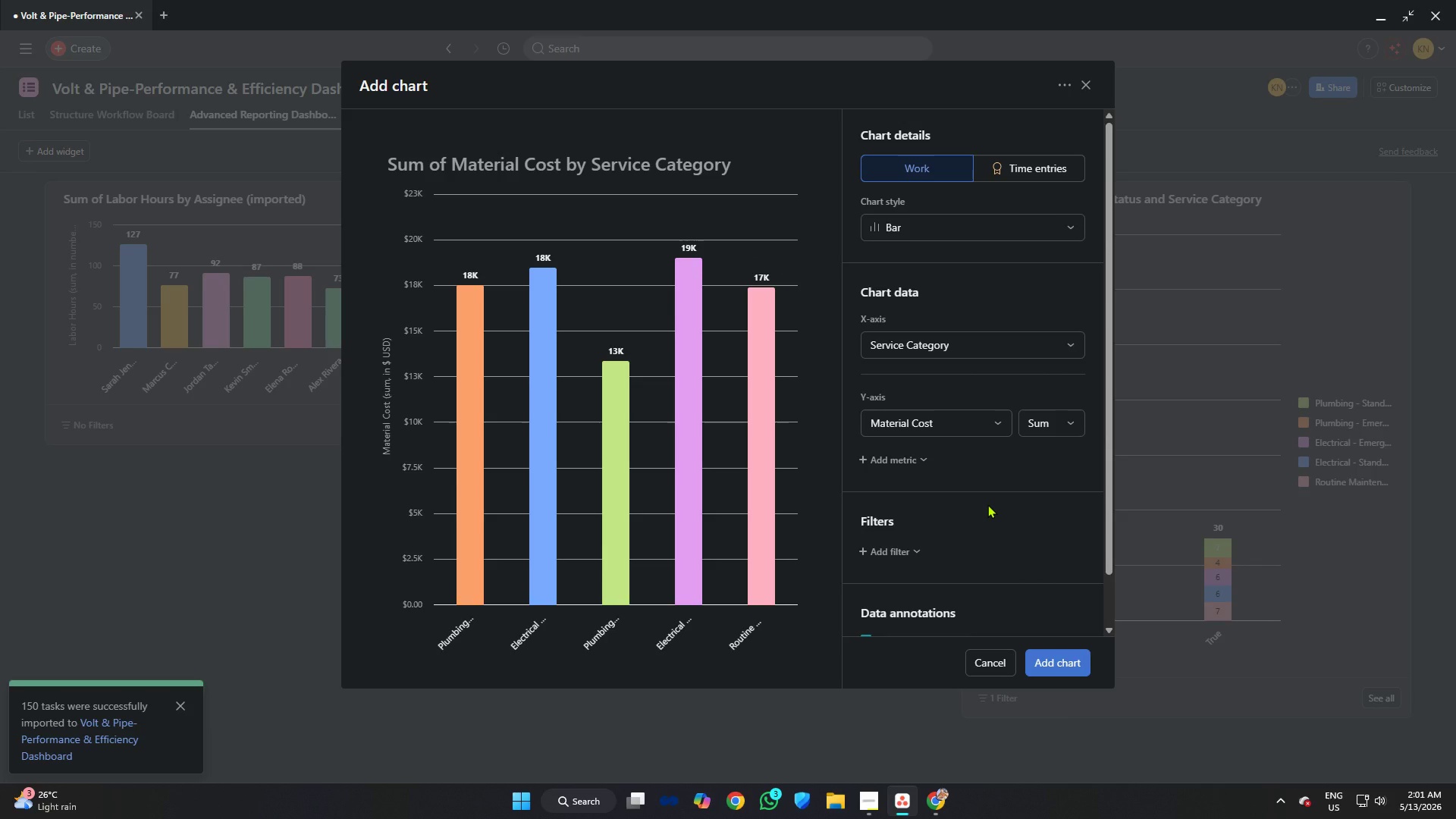 
left_click([701, 473])
 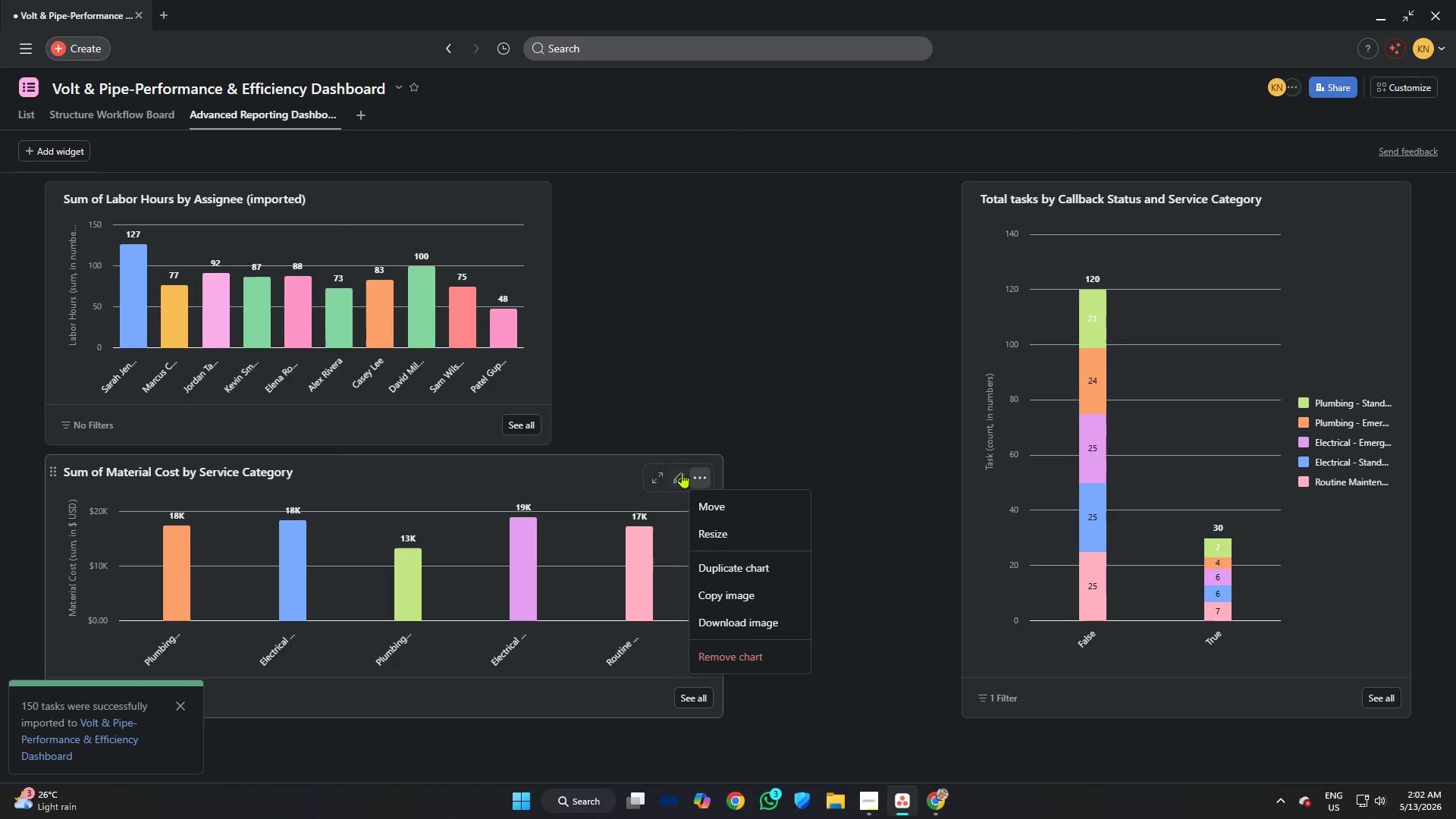 
left_click([682, 472])
 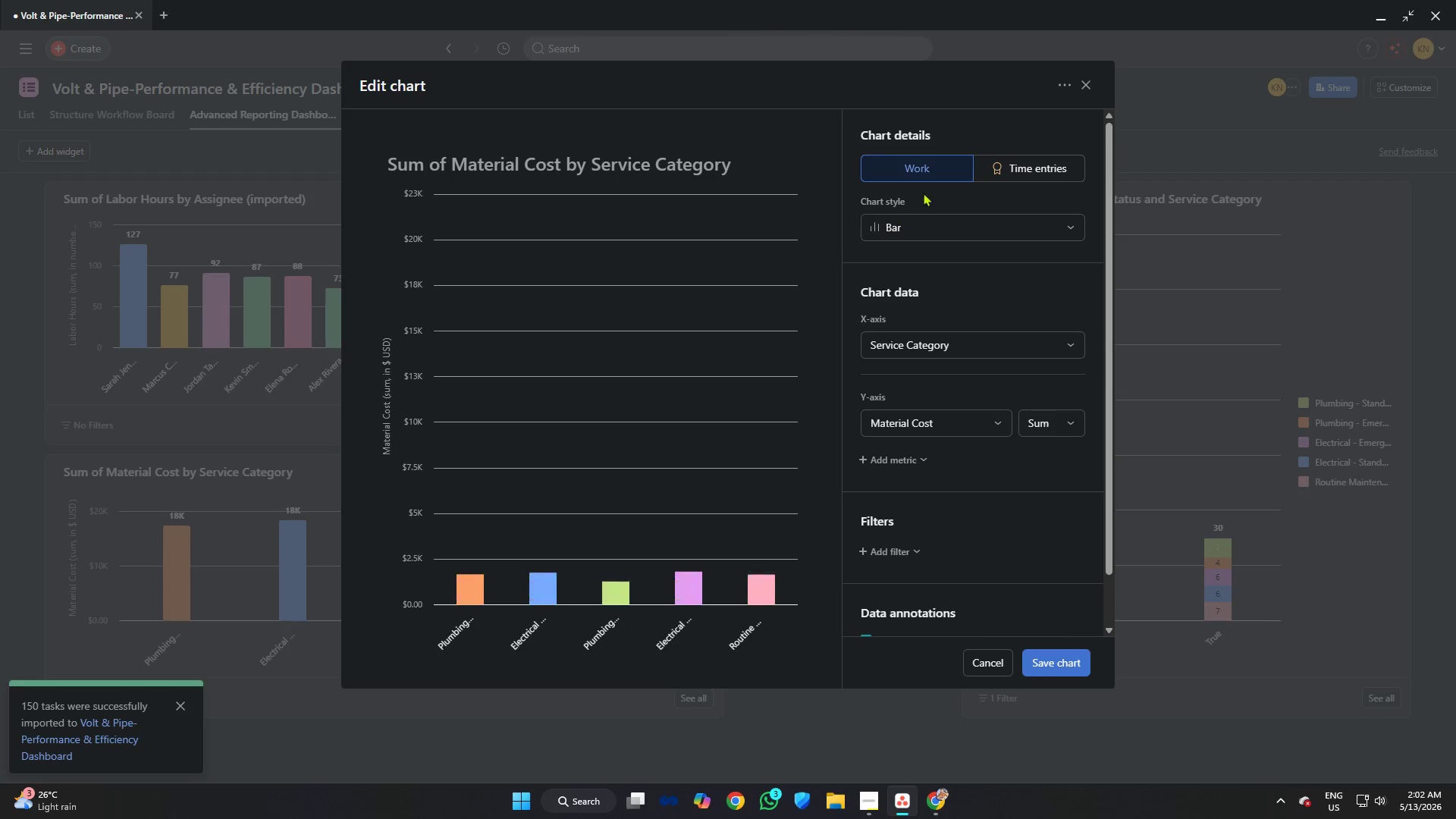 
left_click([922, 221])
 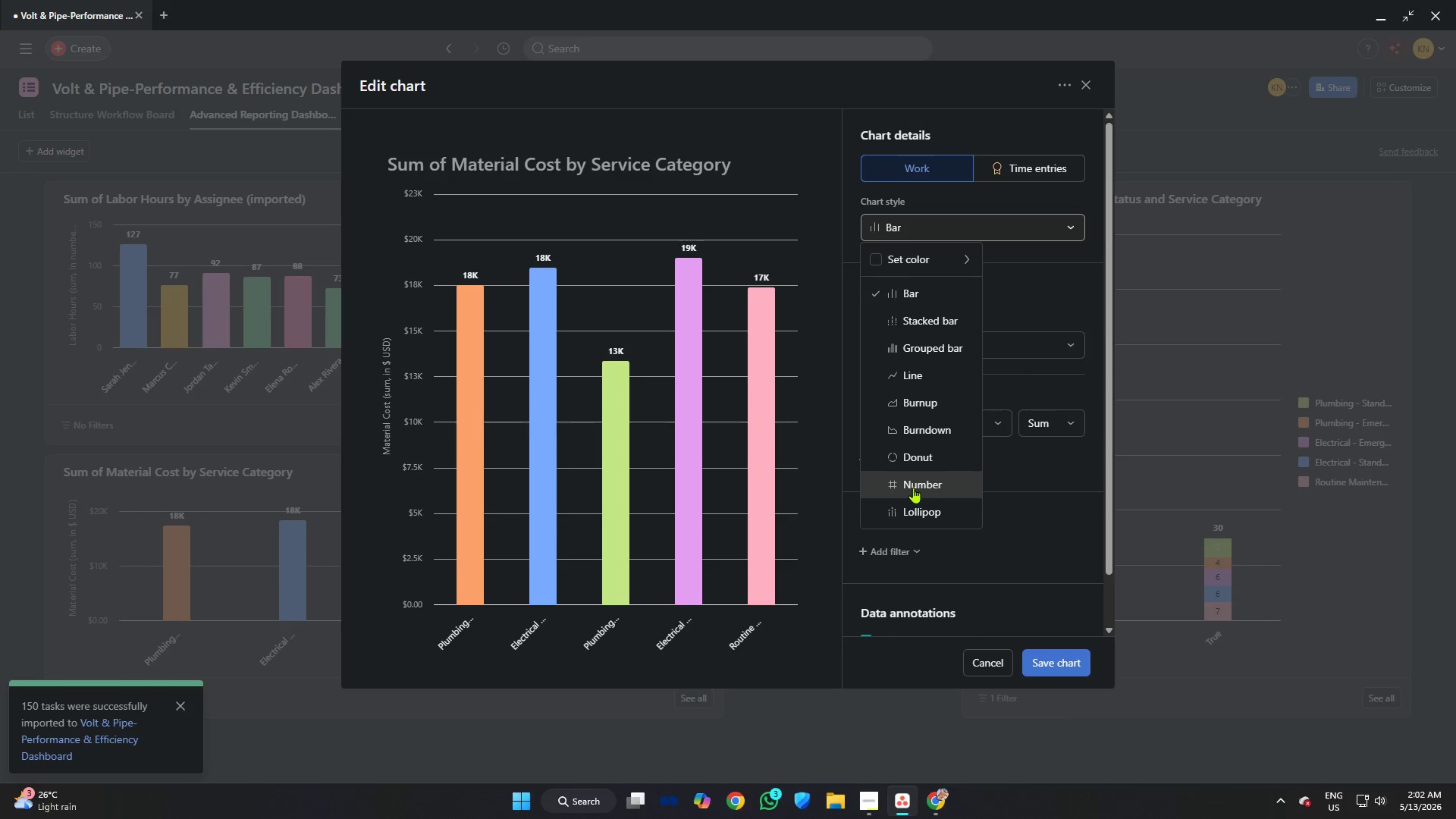 
left_click([924, 464])
 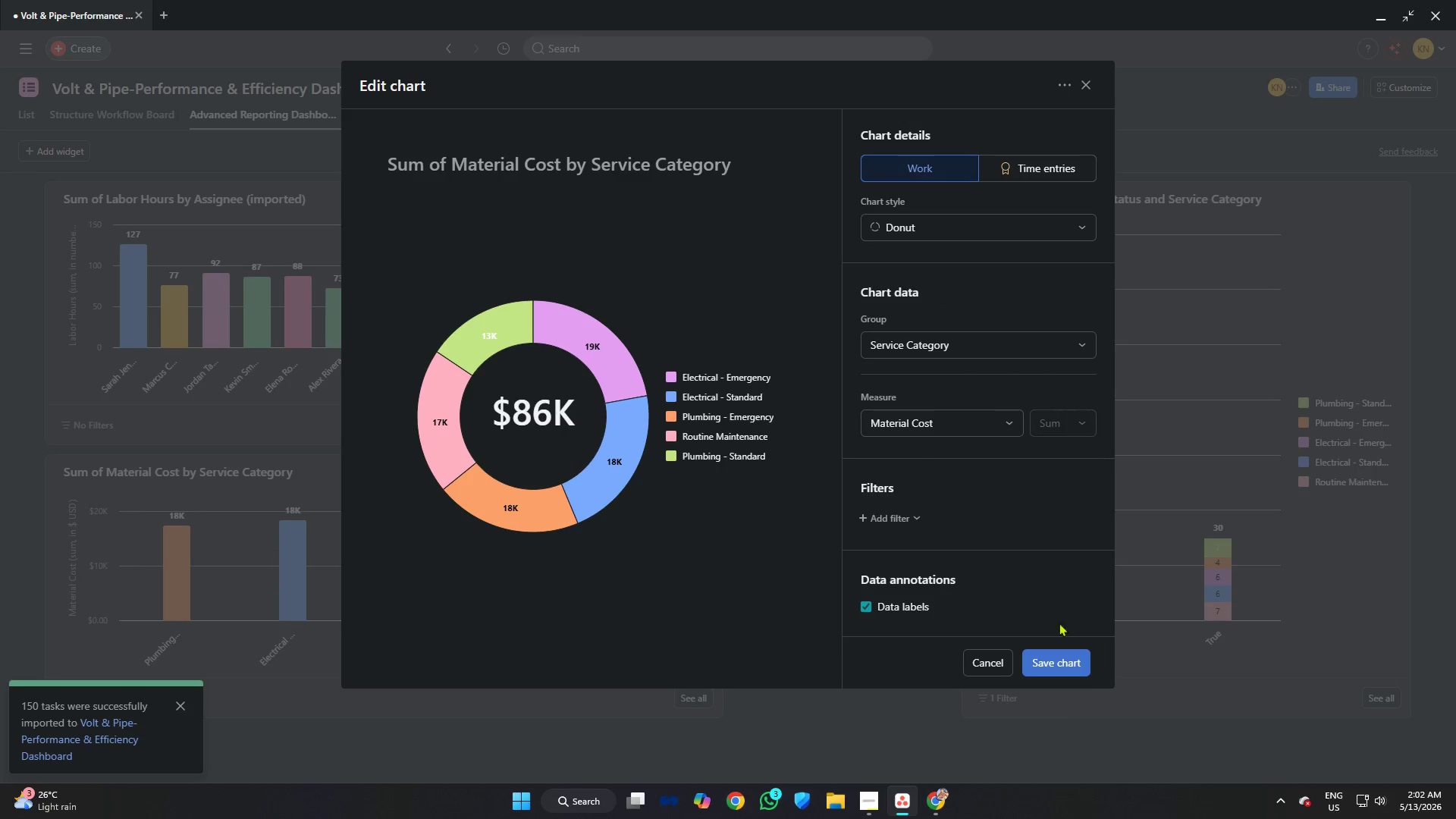 
left_click([1070, 663])